 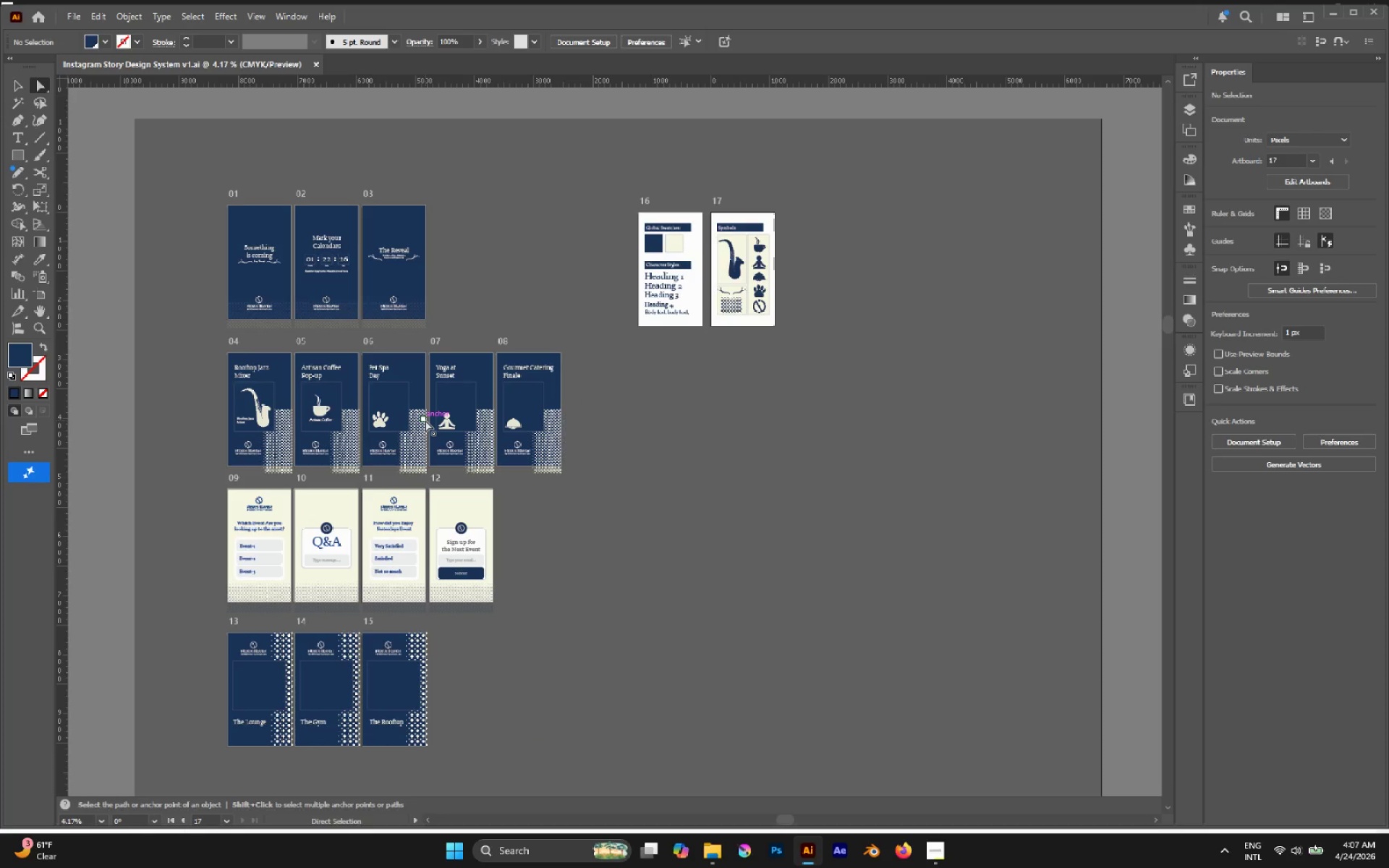 
key(Control+A)
 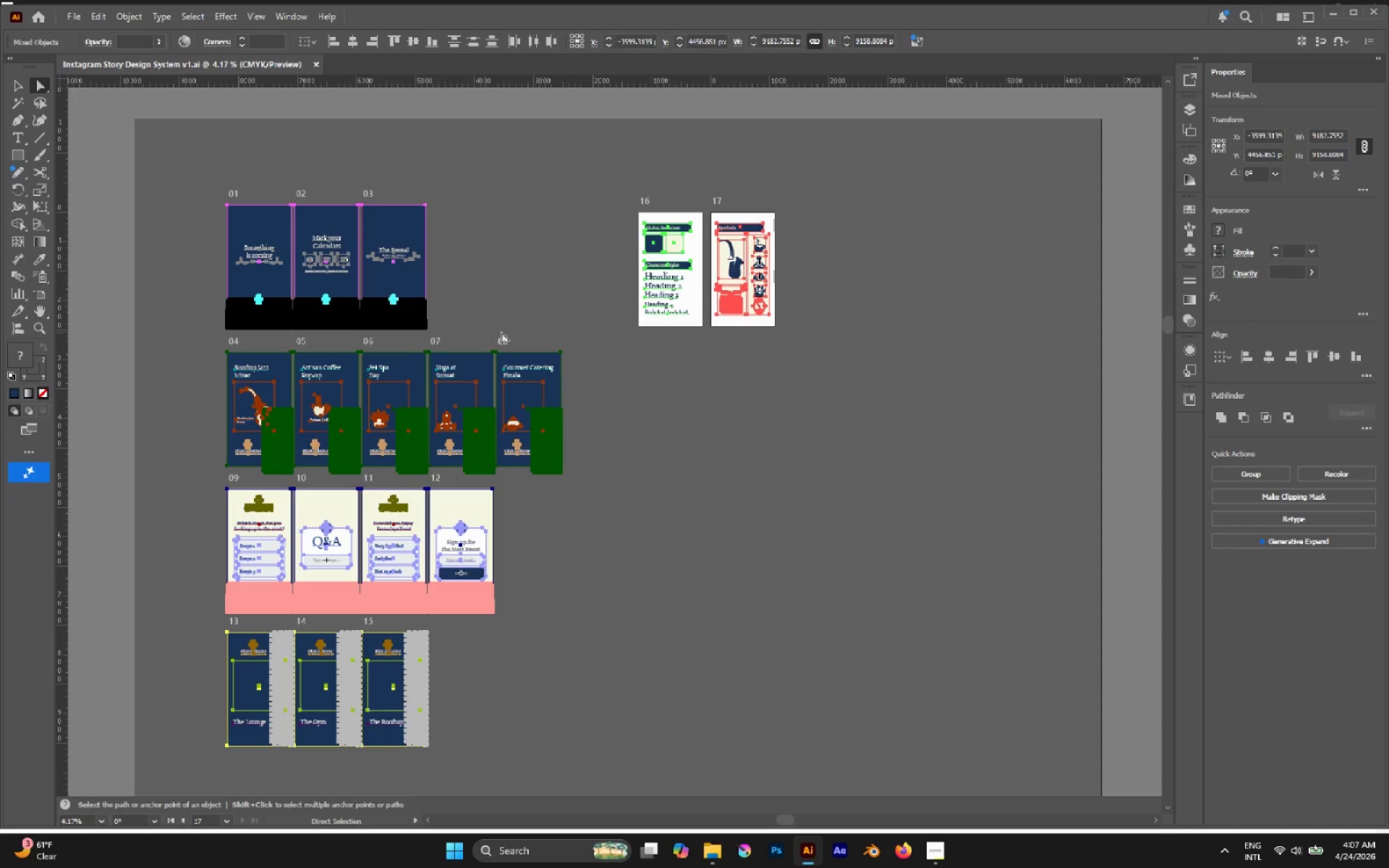 
key(Control+Y)
 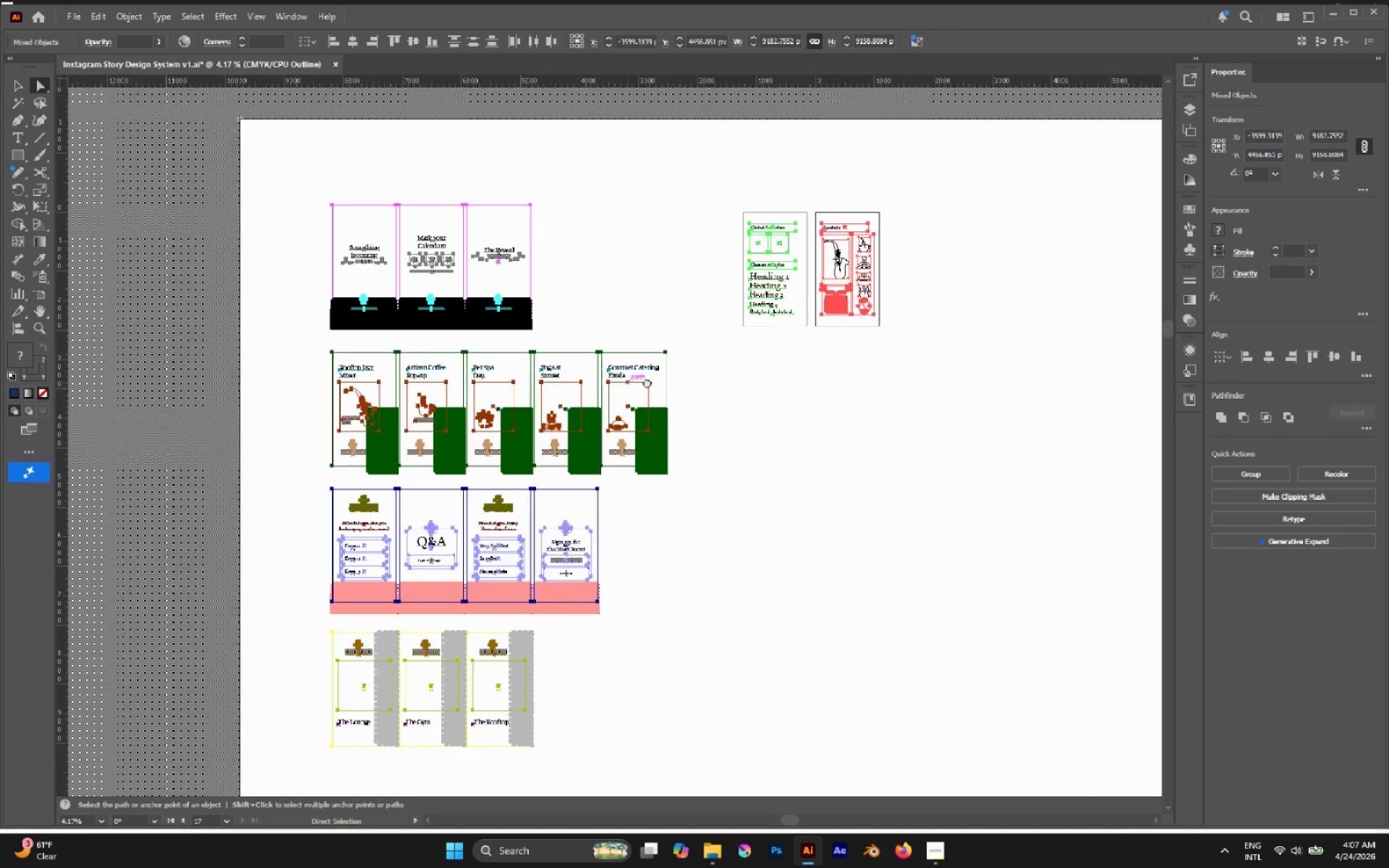 
hold_key(key=AltLeft, duration=0.78)
scroll: coordinate [604, 388], scroll_direction: up, amount: 2.0
 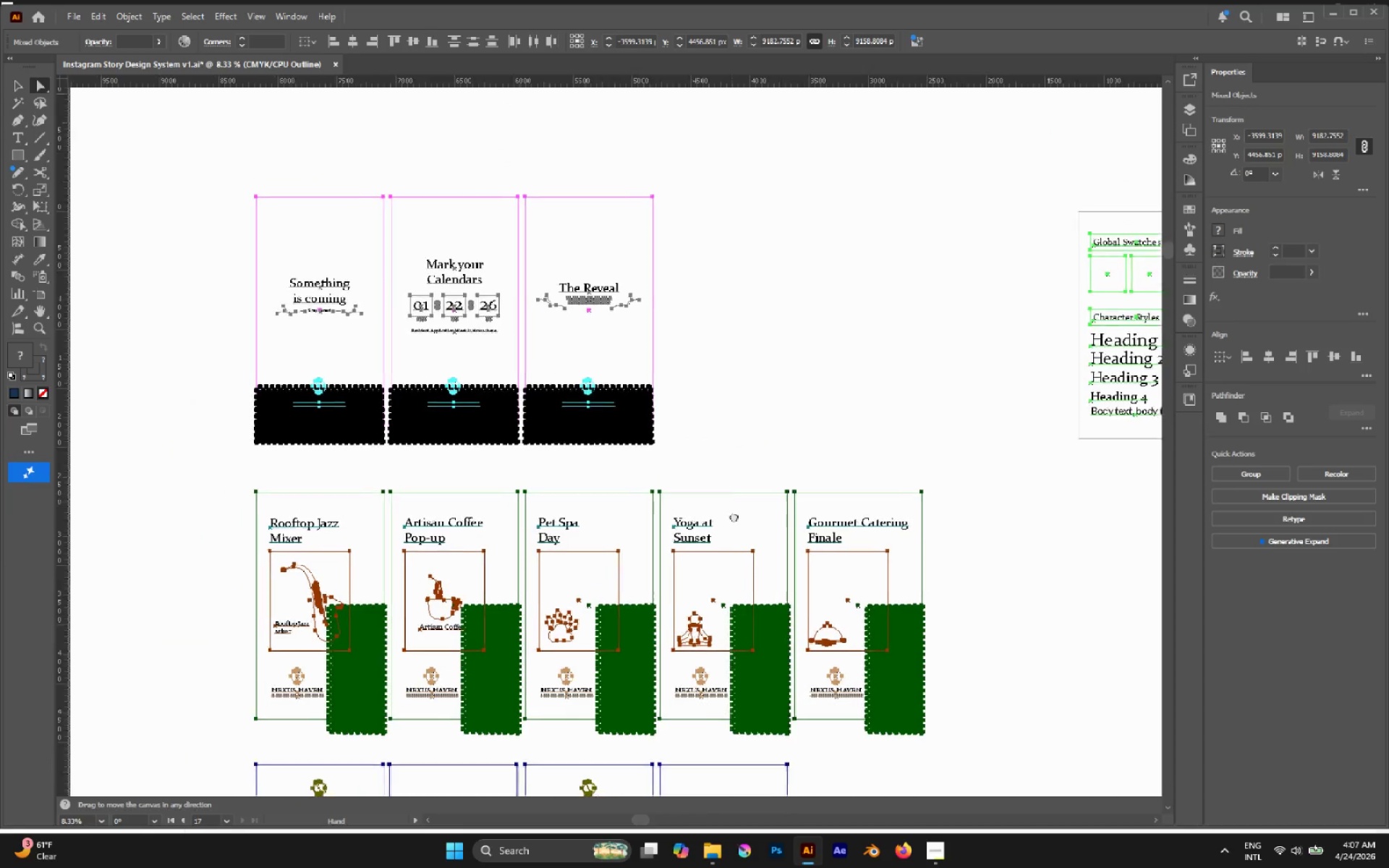 
hold_key(key=AltLeft, duration=0.58)
scroll: coordinate [514, 340], scroll_direction: down, amount: 1.0
 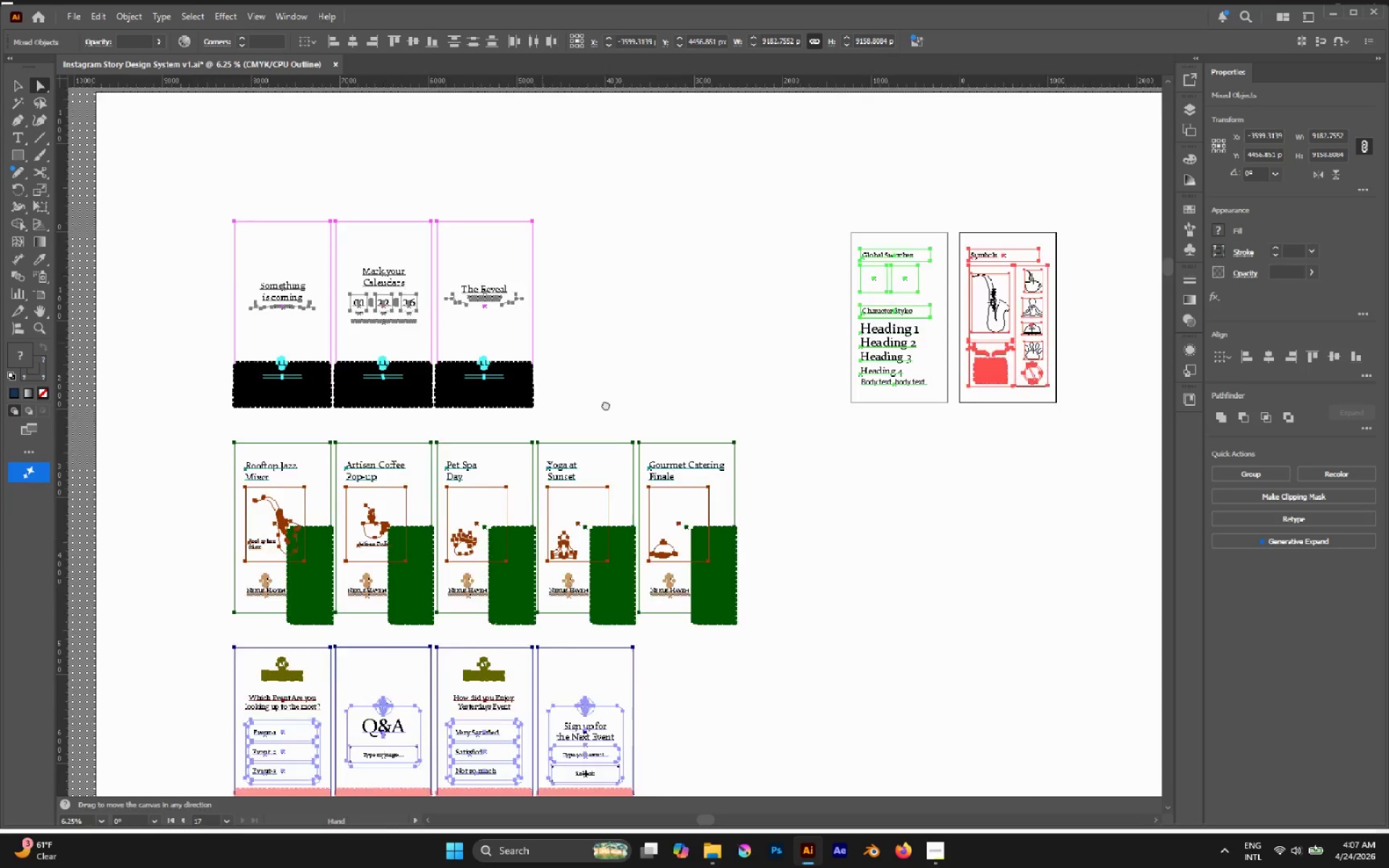 
hold_key(key=AltLeft, duration=0.8)
scroll: coordinate [569, 451], scroll_direction: up, amount: 1.0
 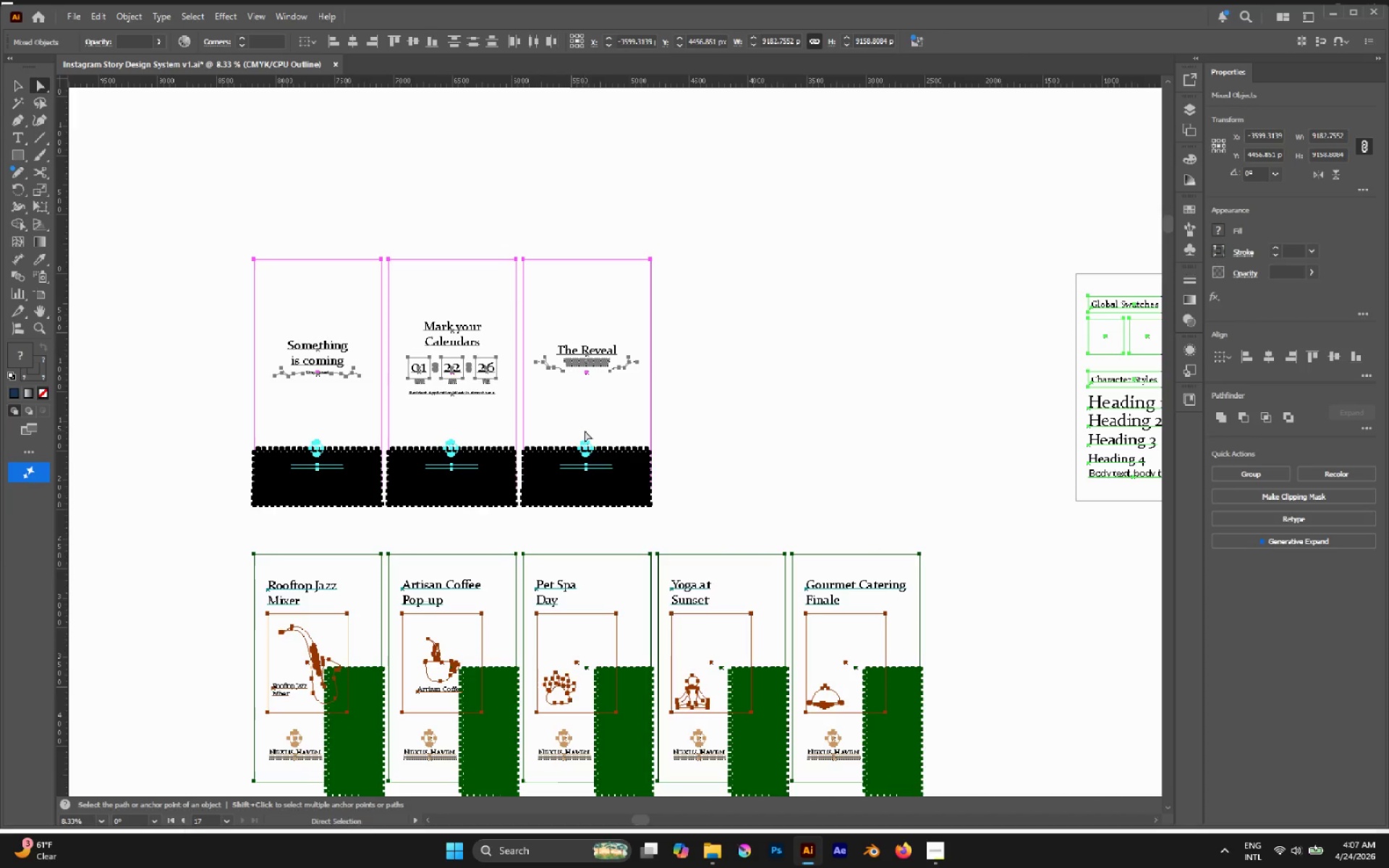 
key(Meta+Shift+S)
 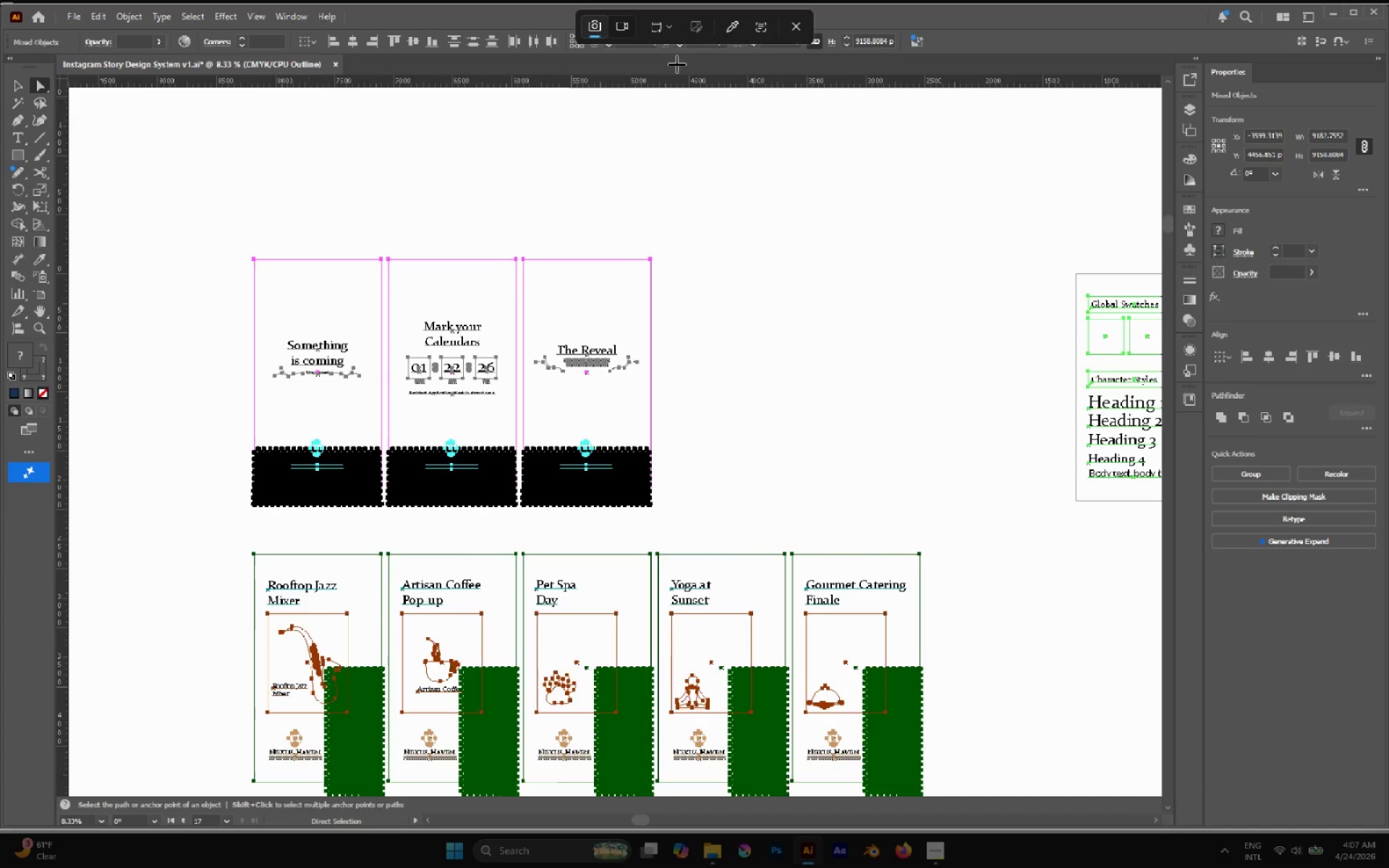 
left_click([678, 26])
 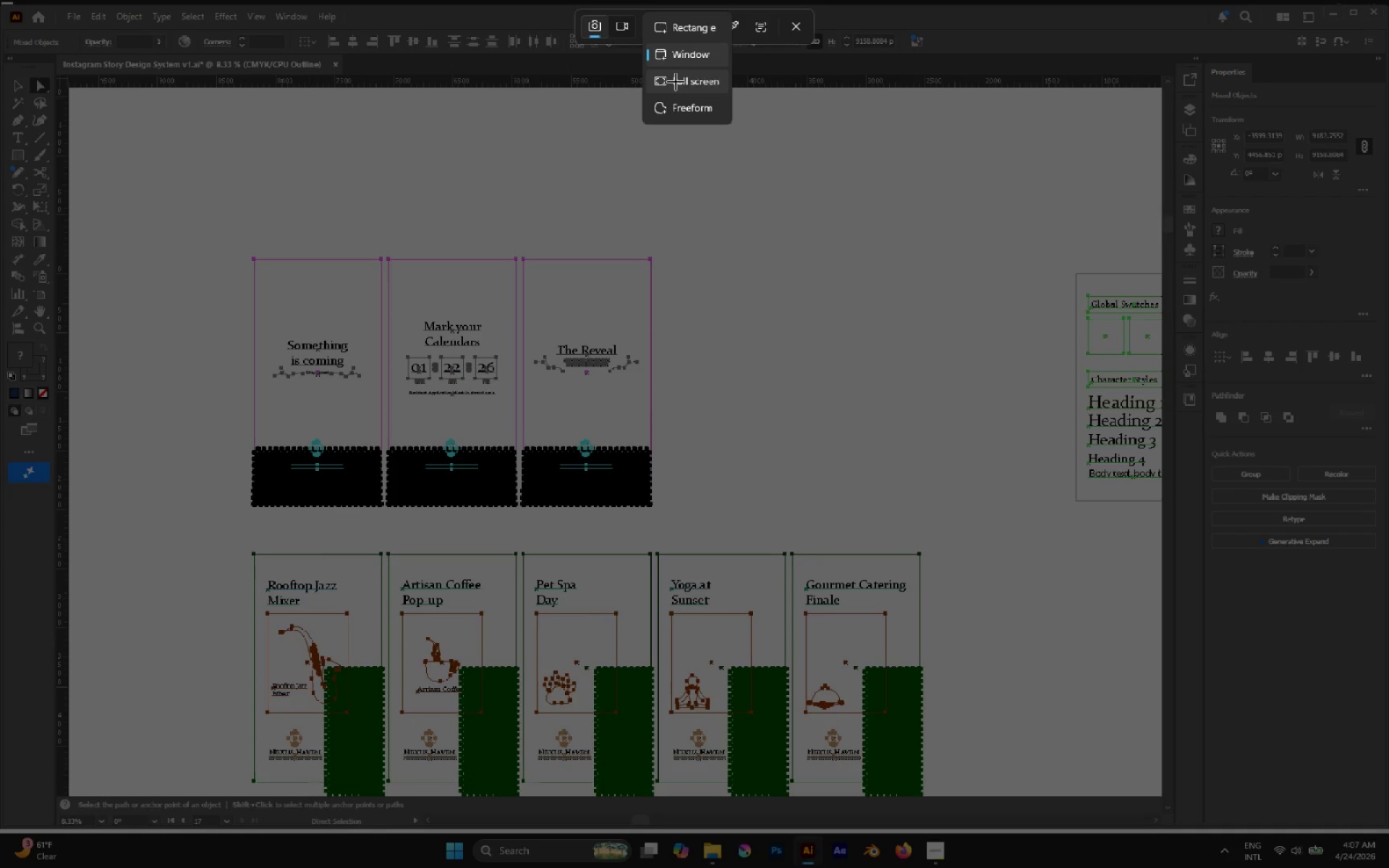 
left_click([676, 82])
 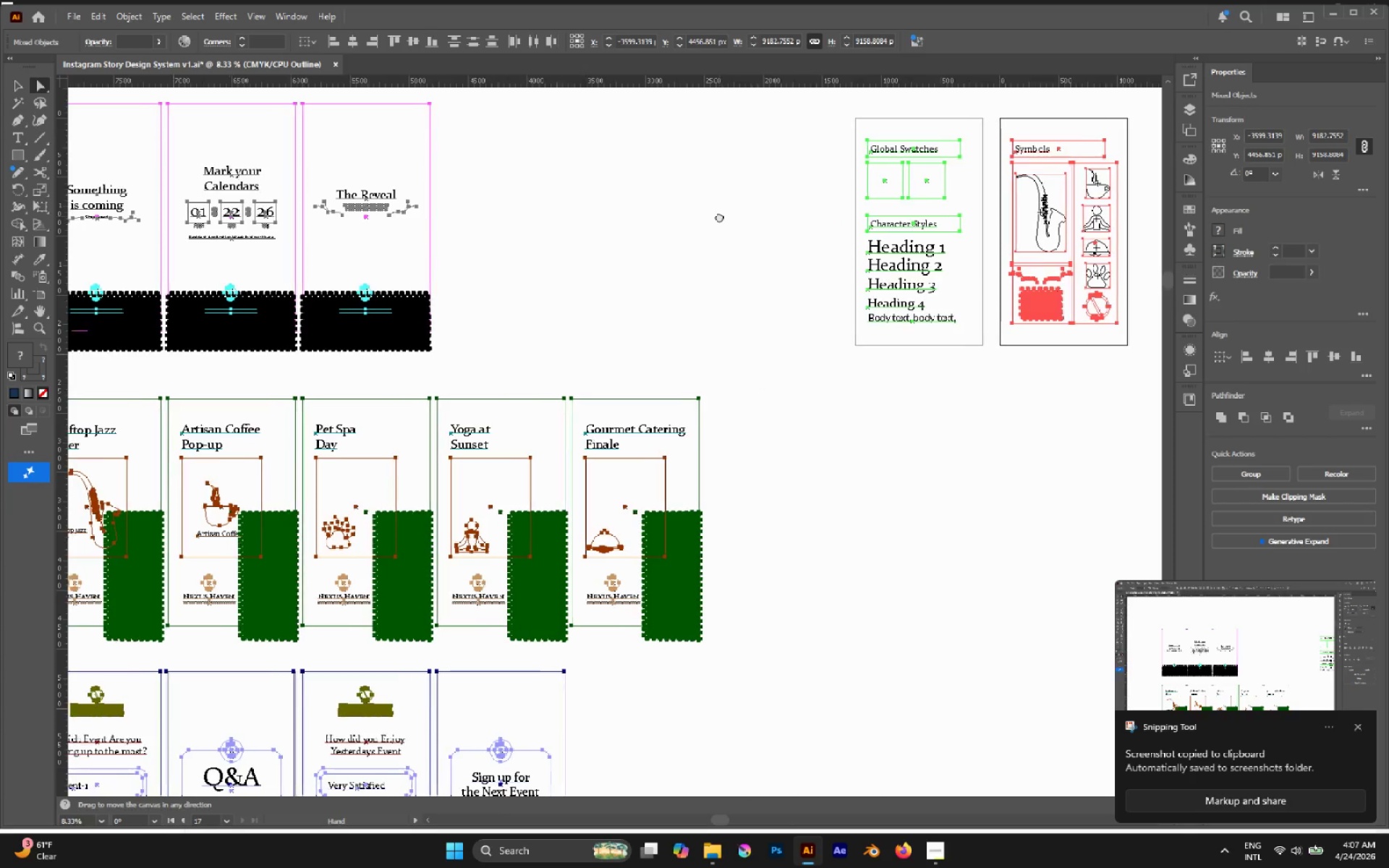 
wait(5.97)
 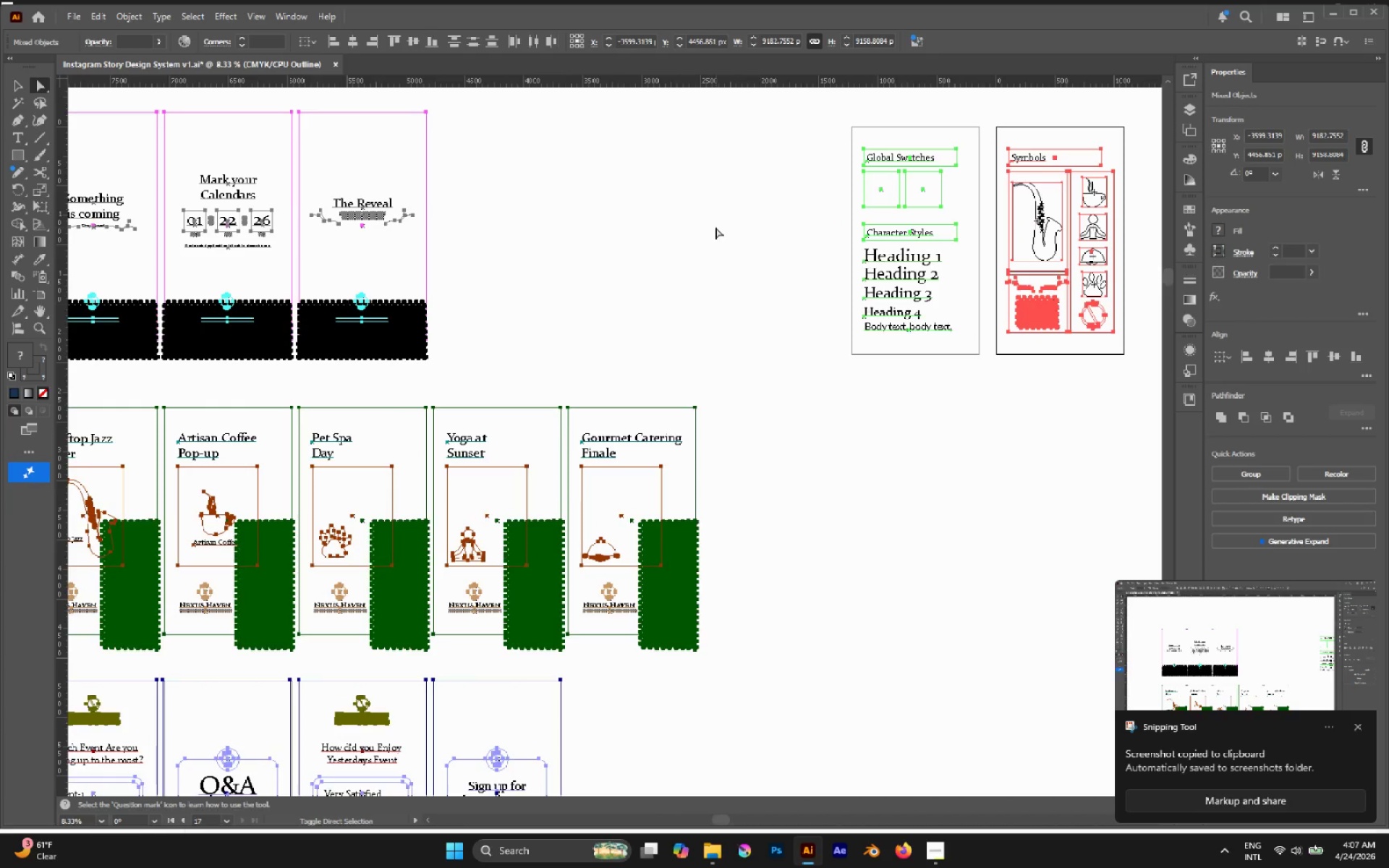 
key(Meta+Shift+S)
 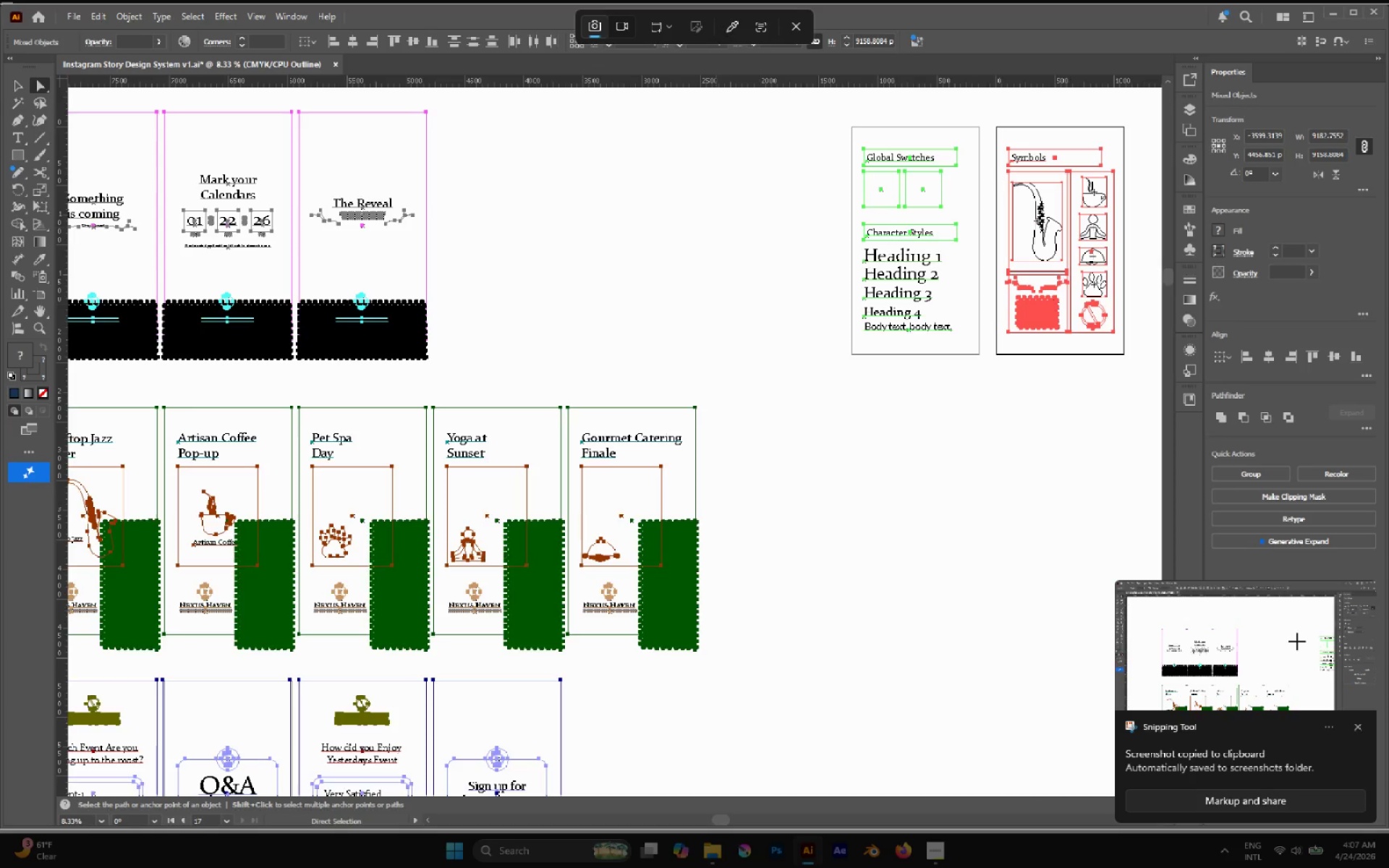 
left_click([1358, 729])
 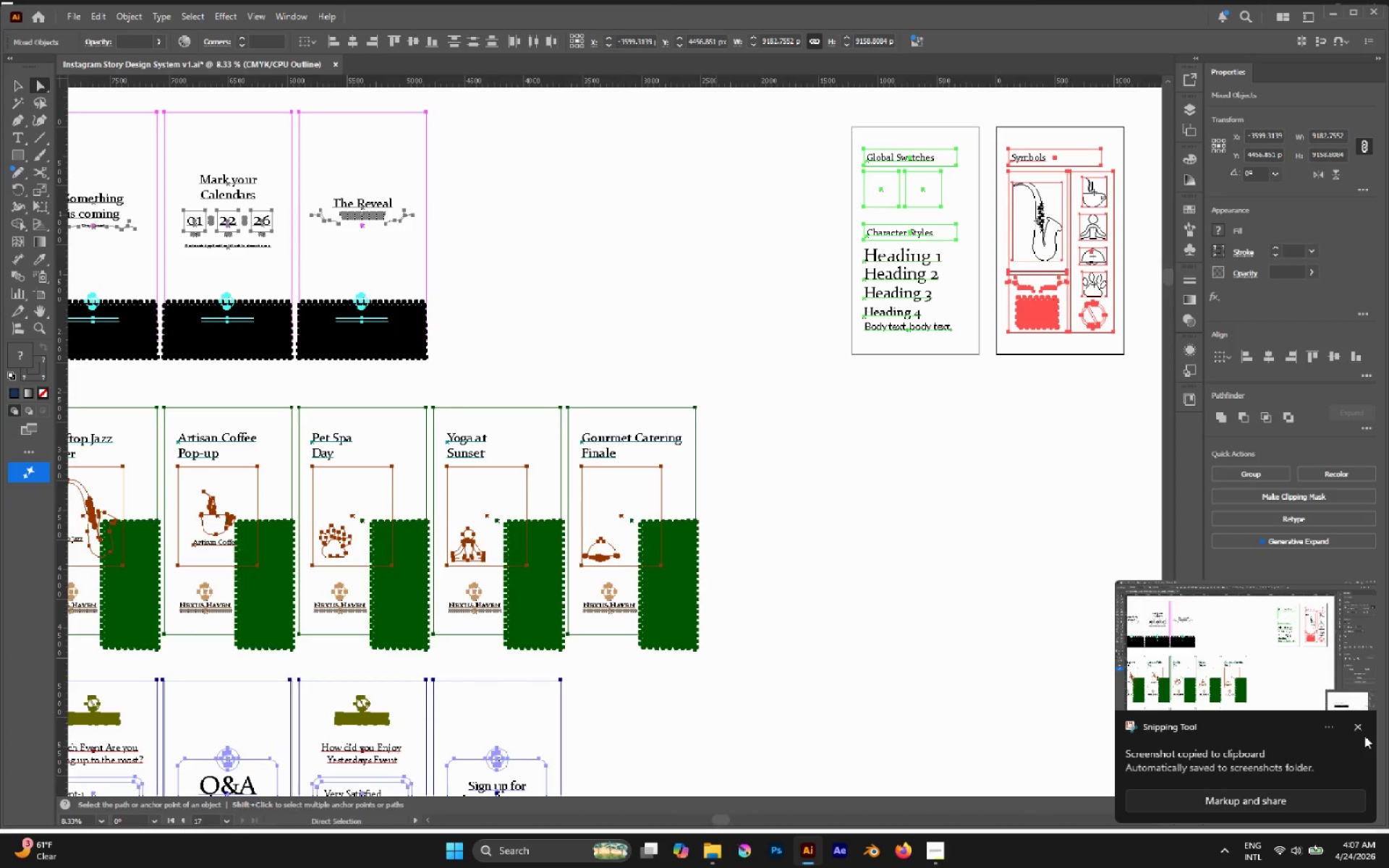 
left_click([1363, 731])
 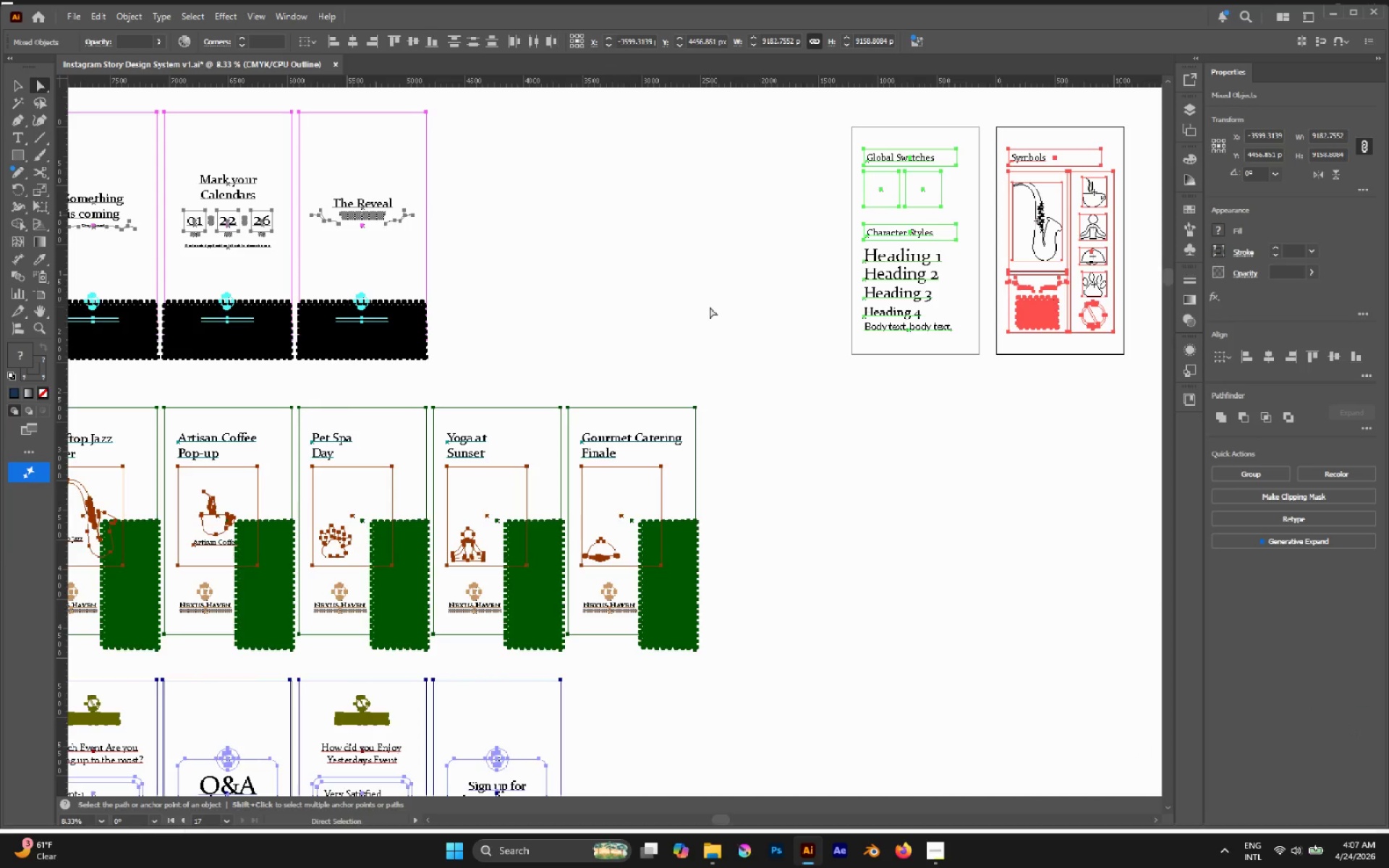 
key(Meta+Shift+S)
 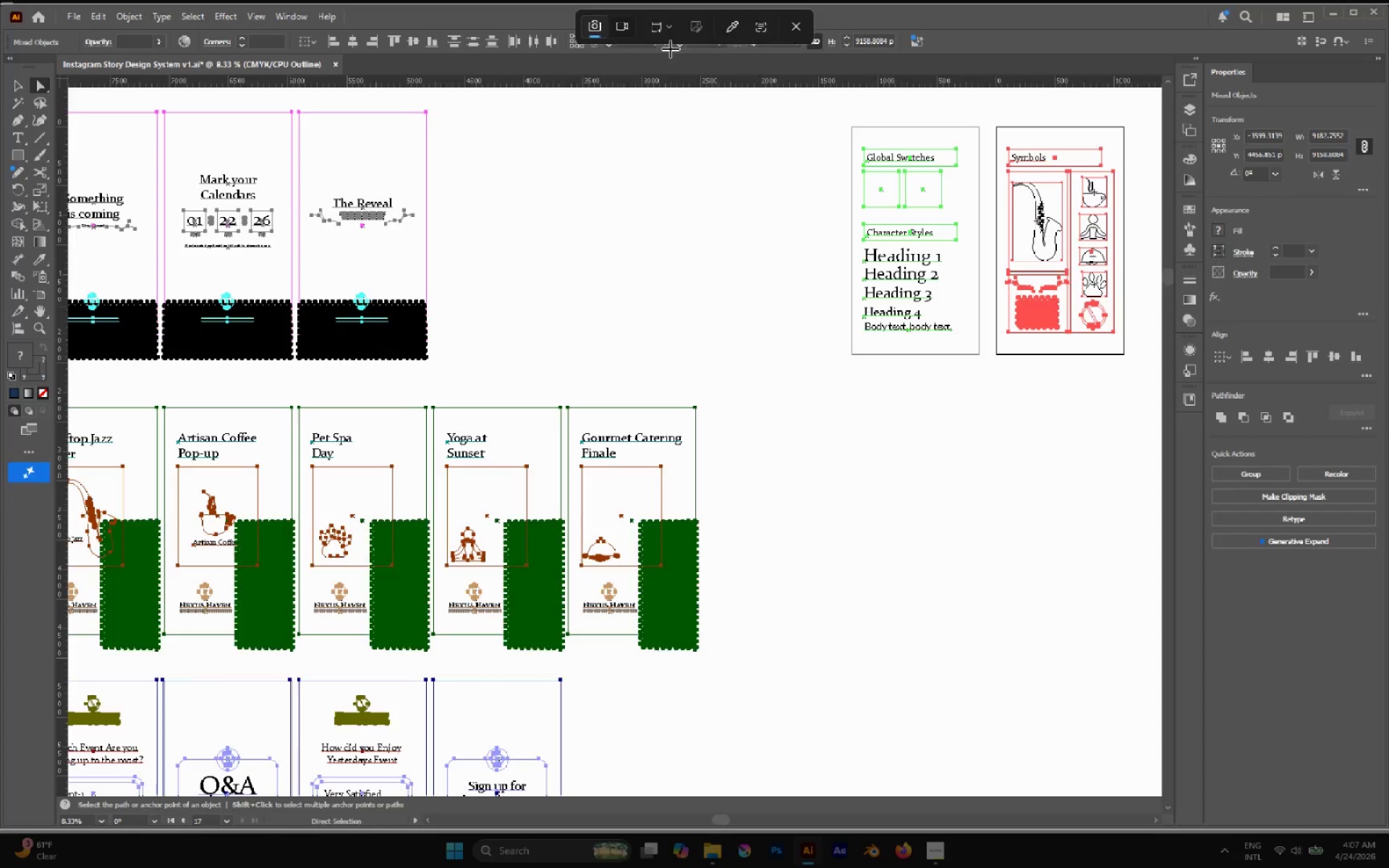 
left_click([670, 27])
 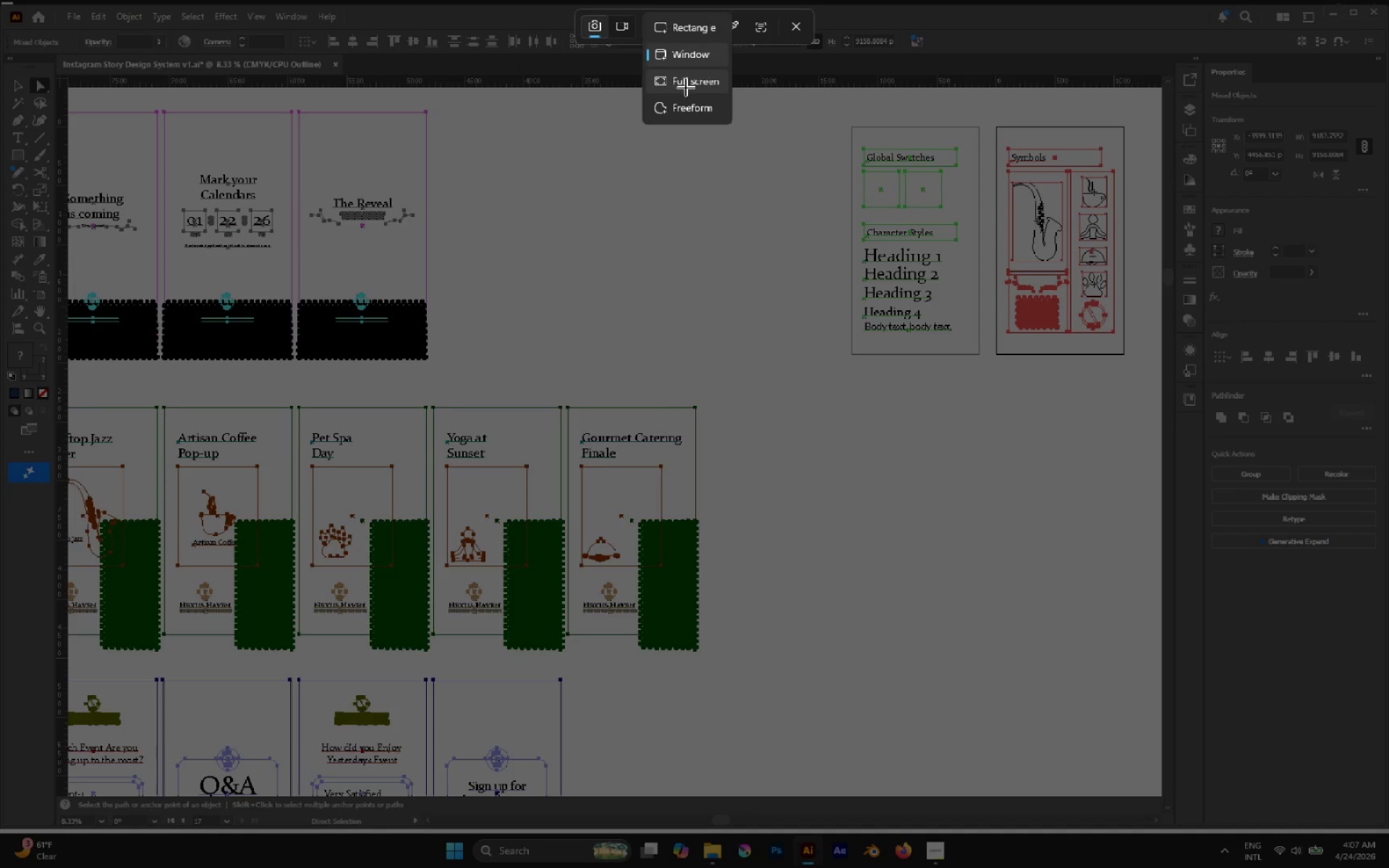 
left_click([686, 88])
 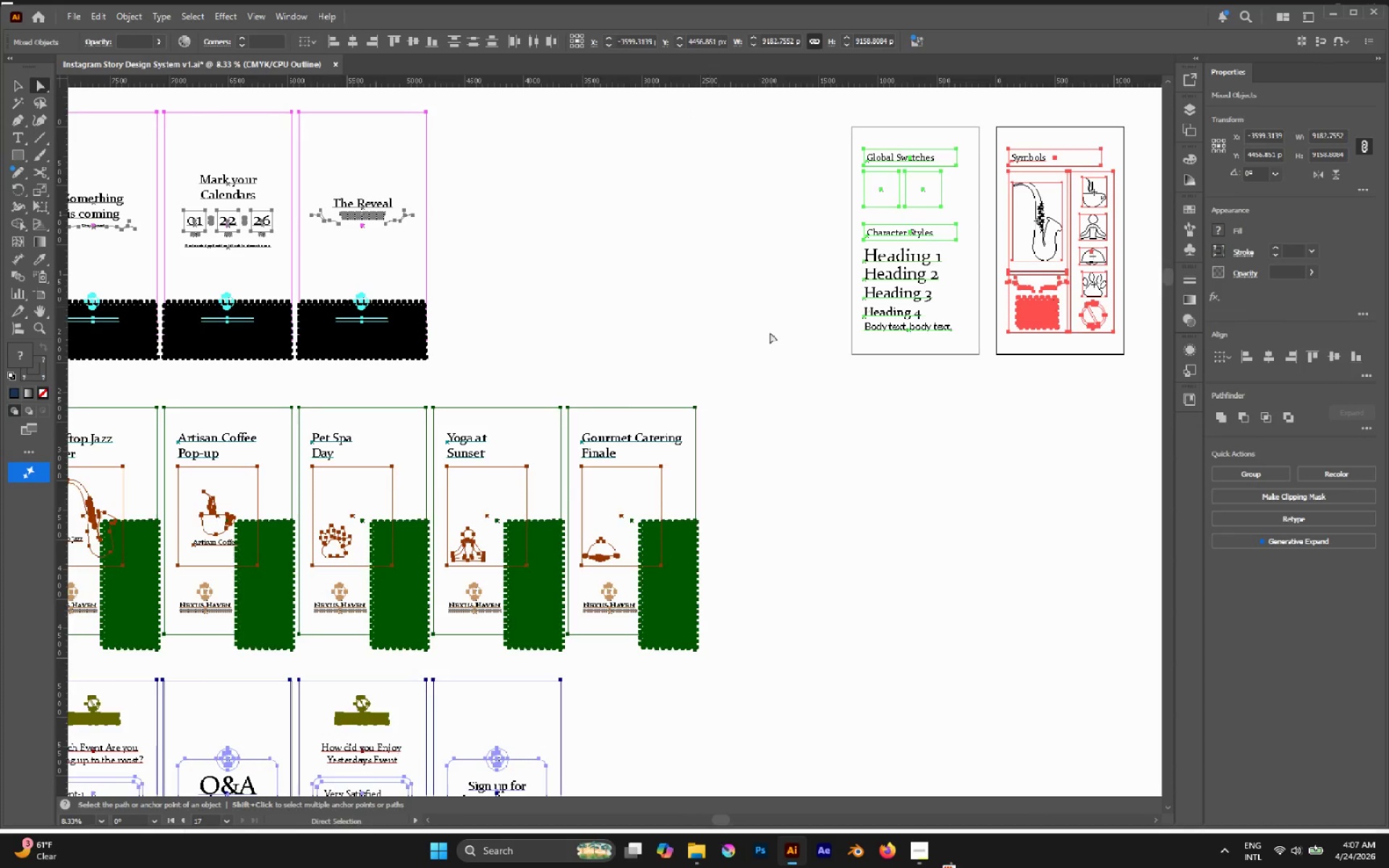 
hold_key(key=AltLeft, duration=0.67)
scroll: coordinate [834, 436], scroll_direction: down, amount: 3.0
 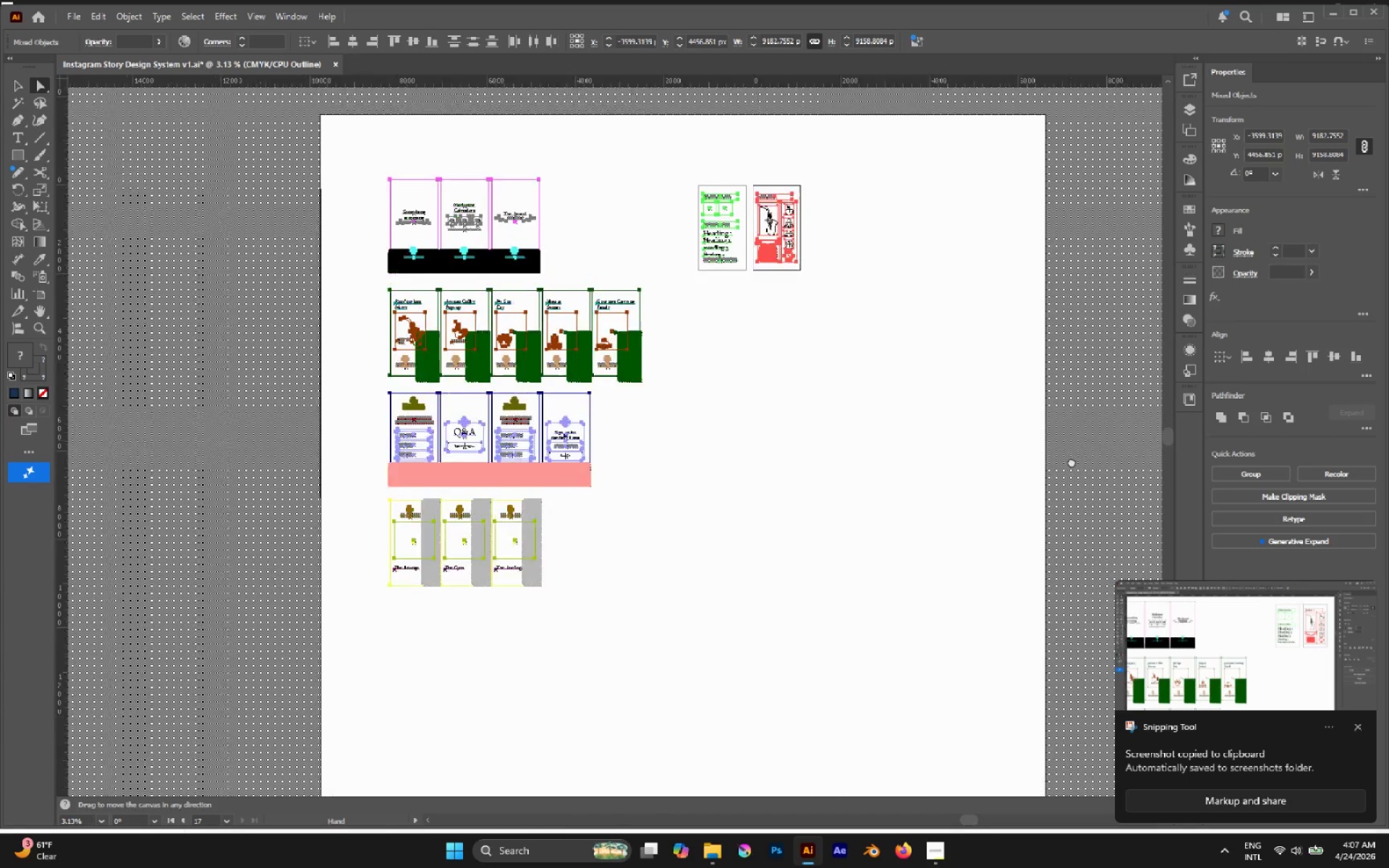 
key(Control+Y)
 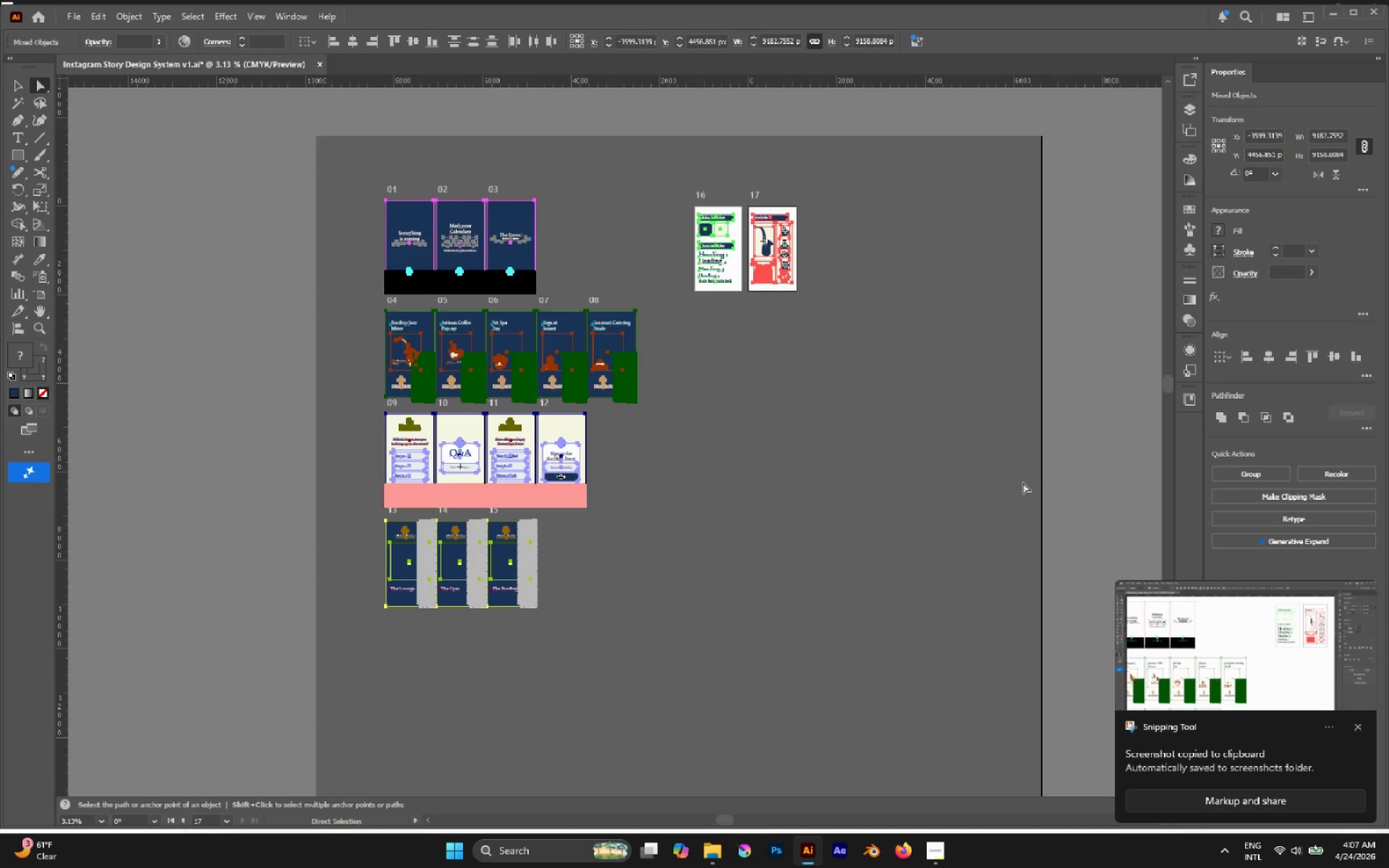 
key(V)
 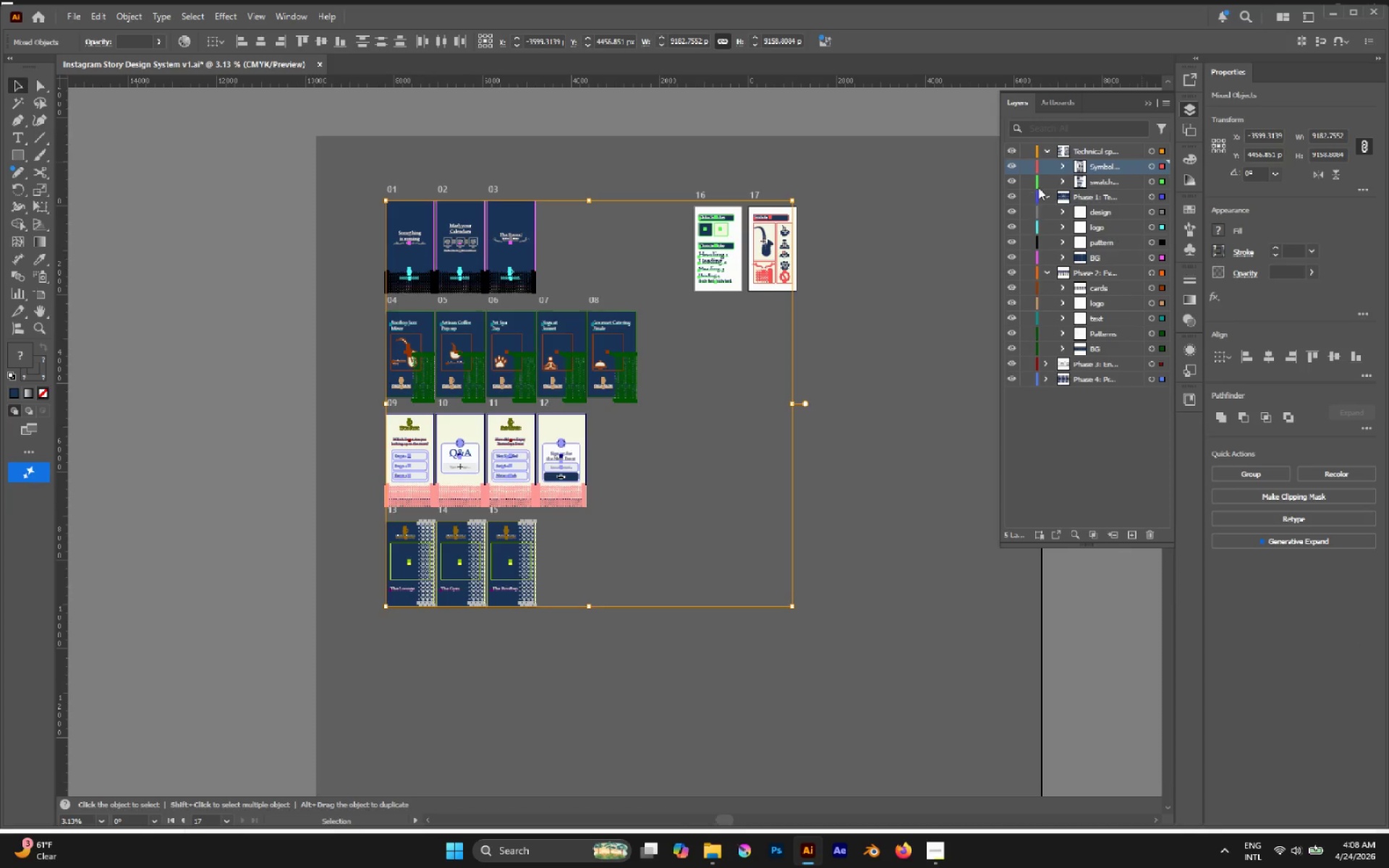 
left_click([1062, 169])
 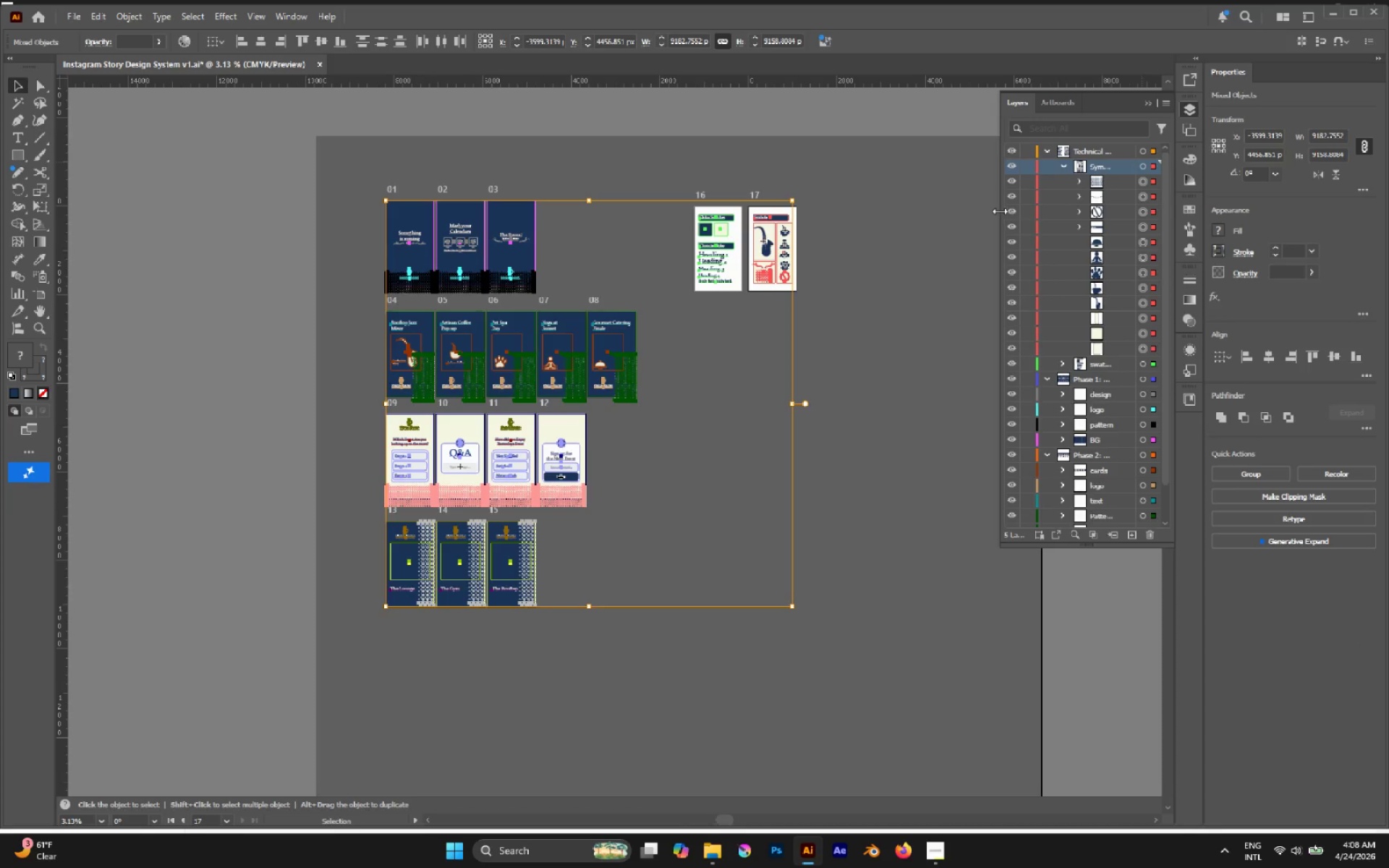 
left_click_drag(start_coordinate=[1000, 211], to_coordinate=[863, 217])
 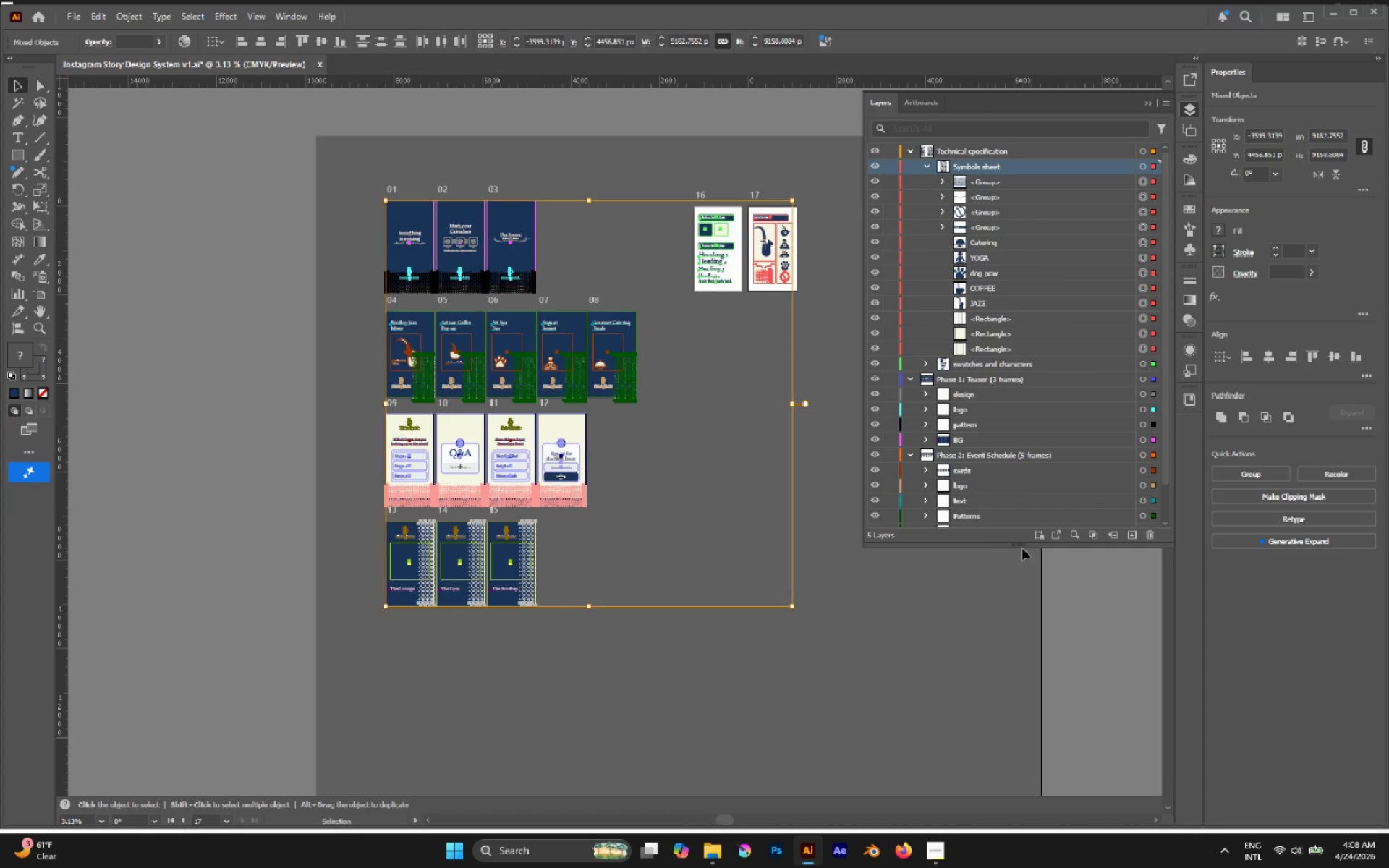 
left_click_drag(start_coordinate=[1021, 542], to_coordinate=[1032, 752])
 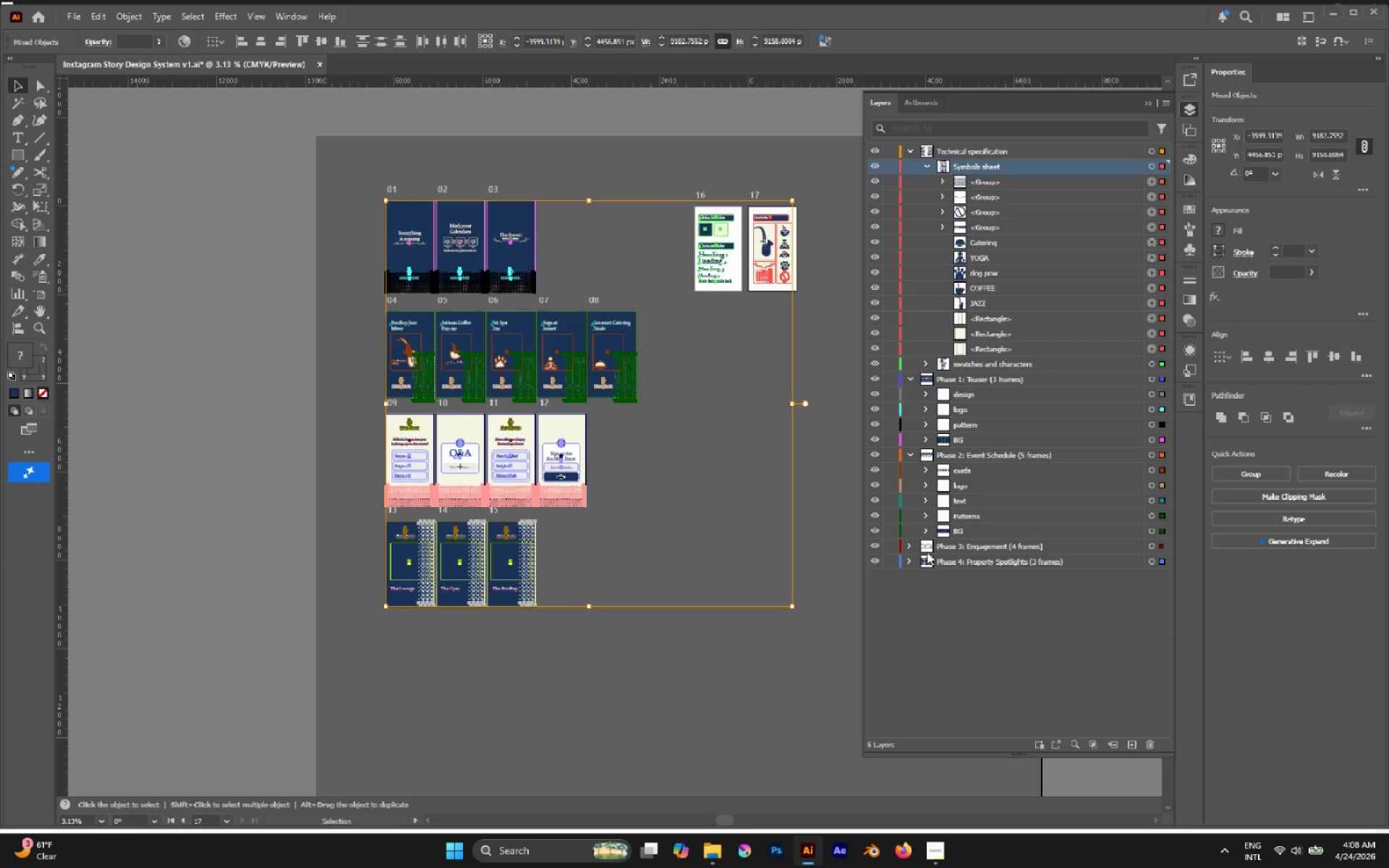 
left_click([909, 548])
 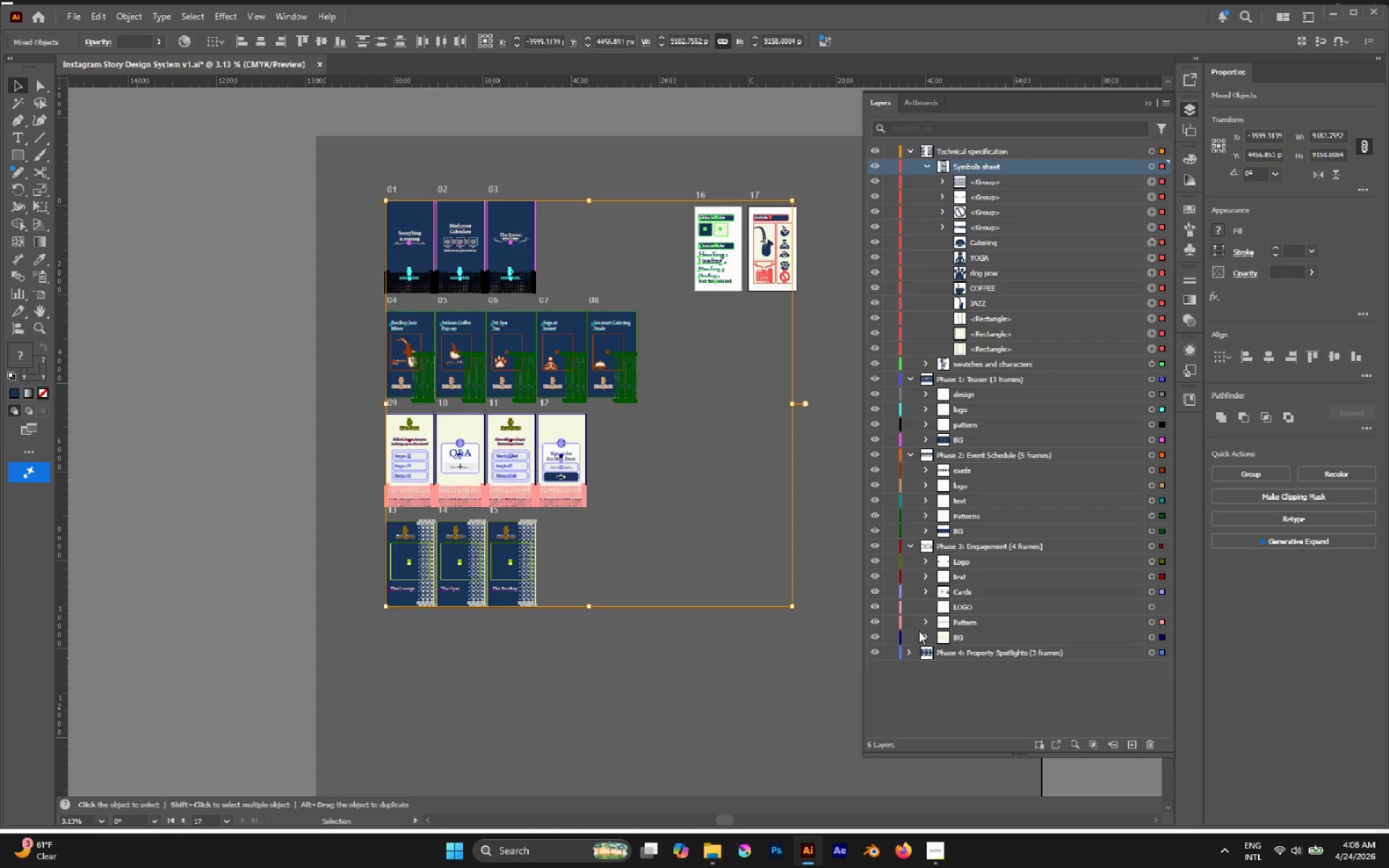 
left_click([910, 655])
 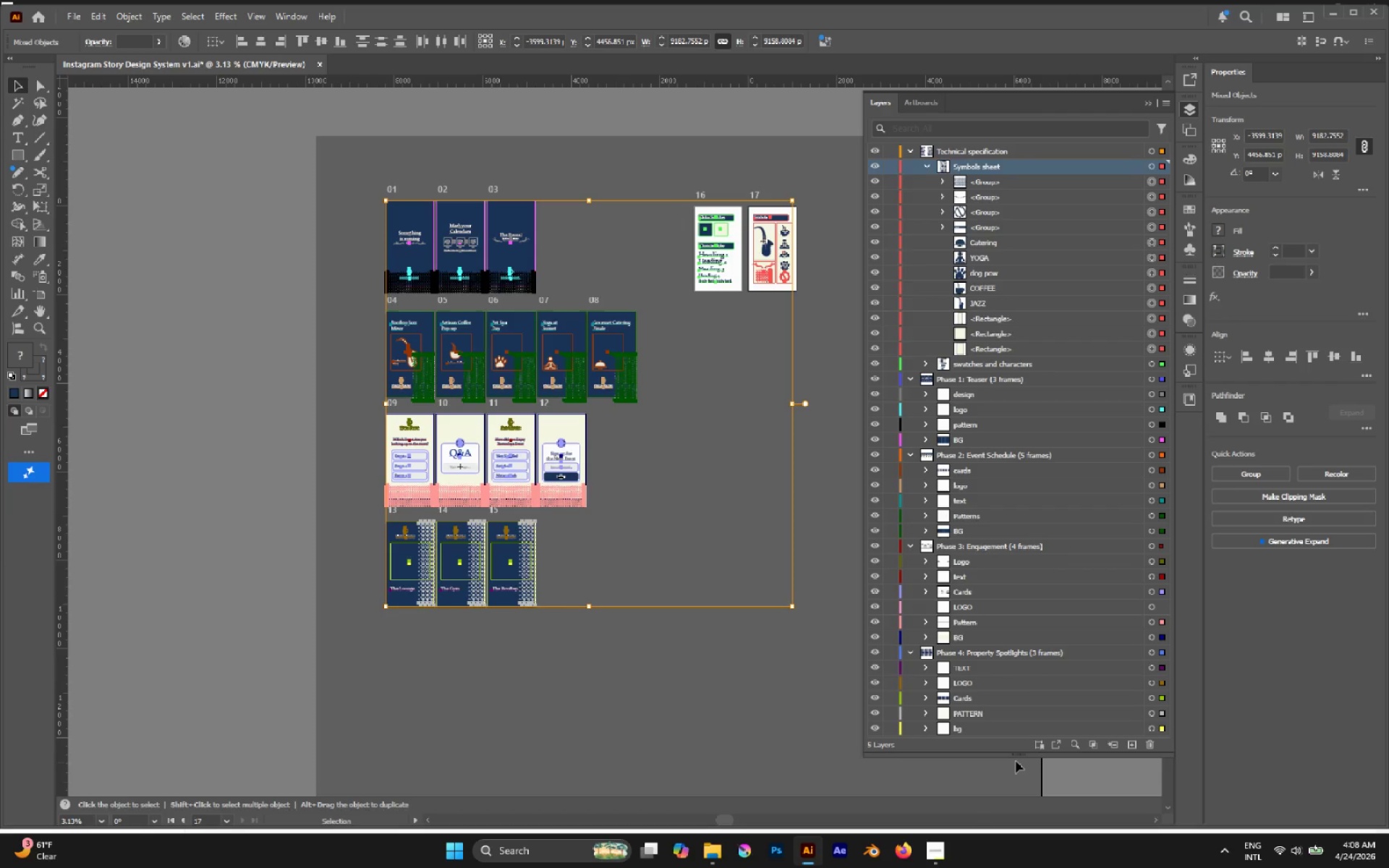 
left_click_drag(start_coordinate=[1018, 757], to_coordinate=[1023, 793])
 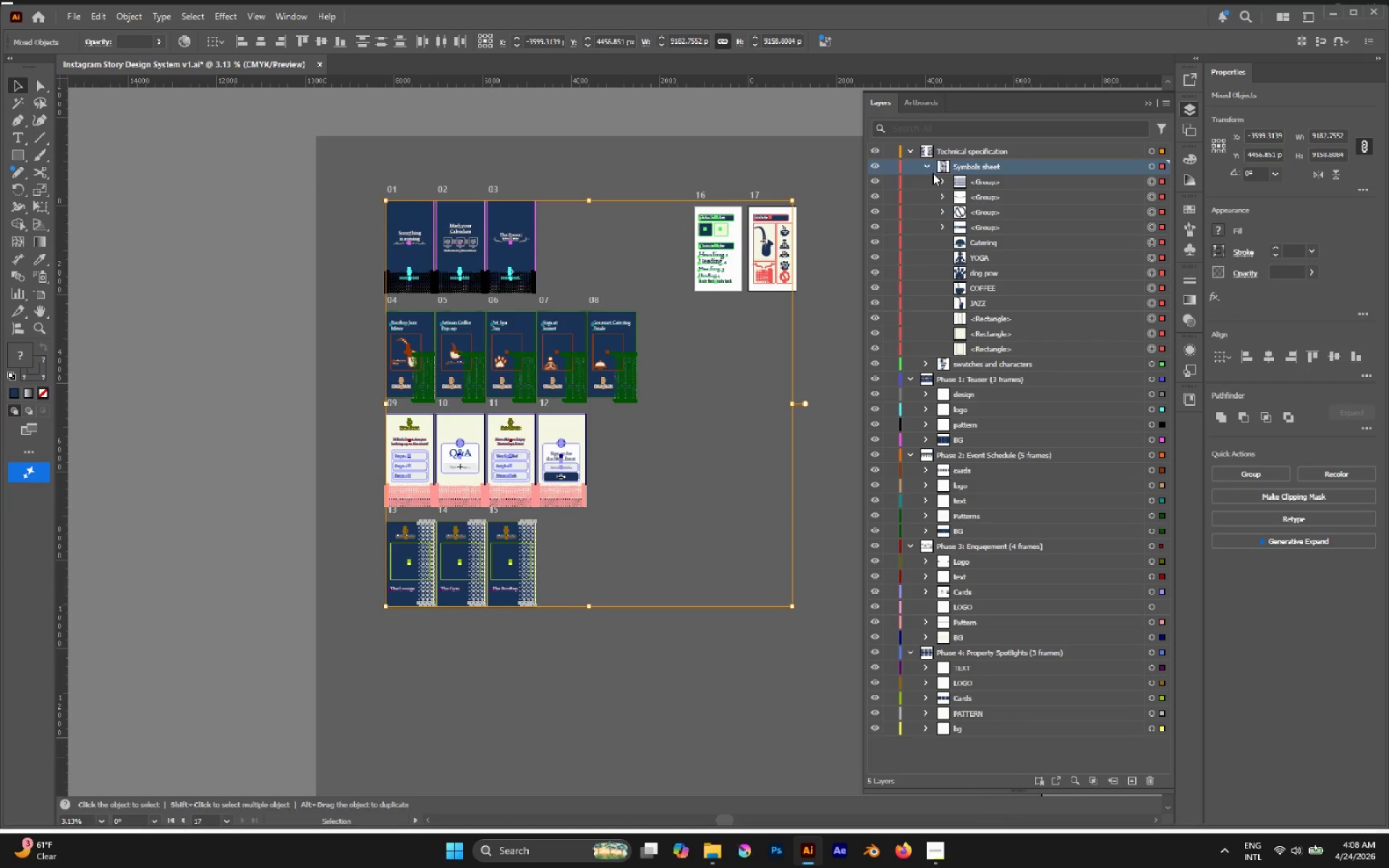 
left_click([925, 169])
 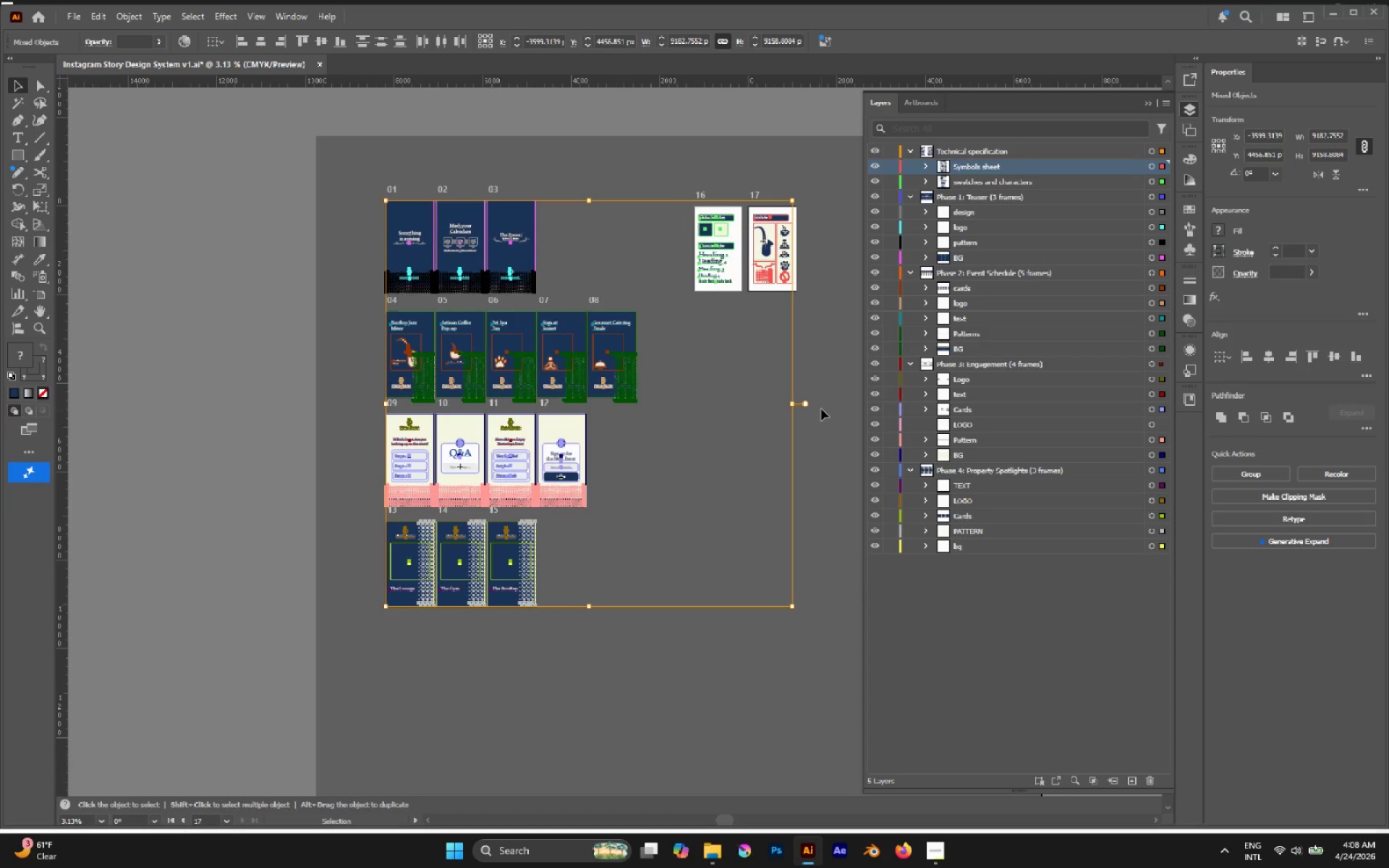 
wait(7.7)
 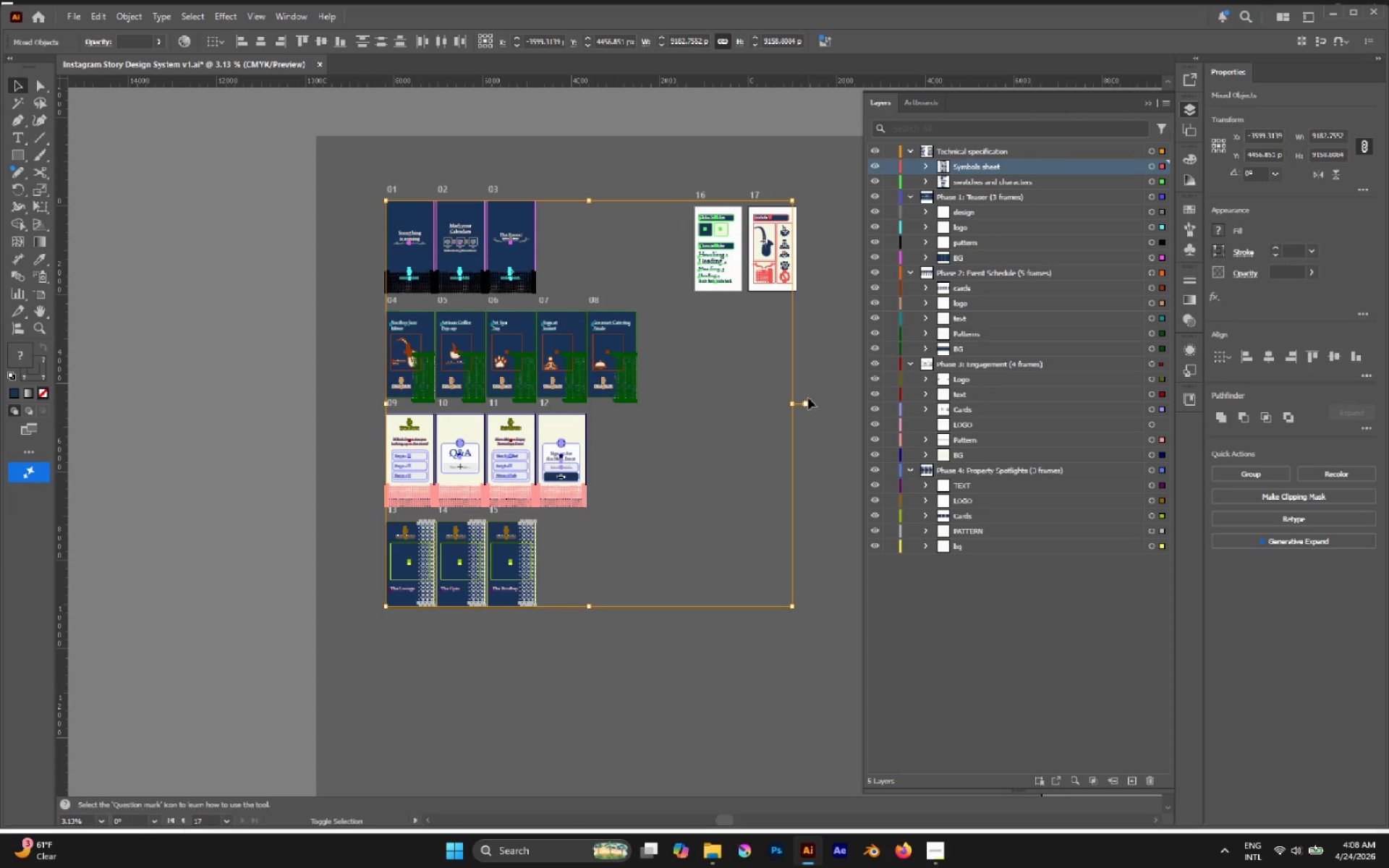 
key(Meta+Shift+S)
 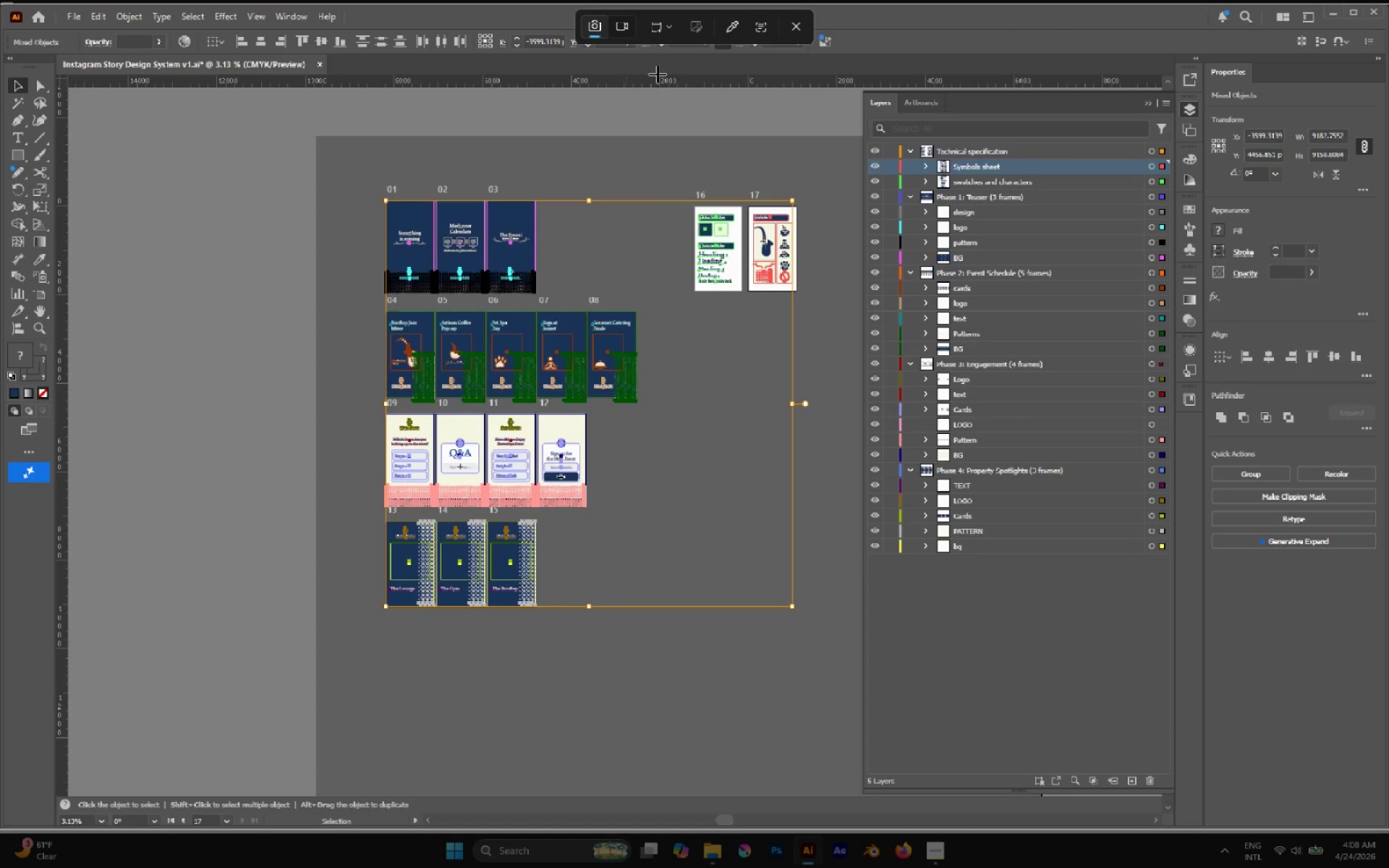 
left_click([668, 25])
 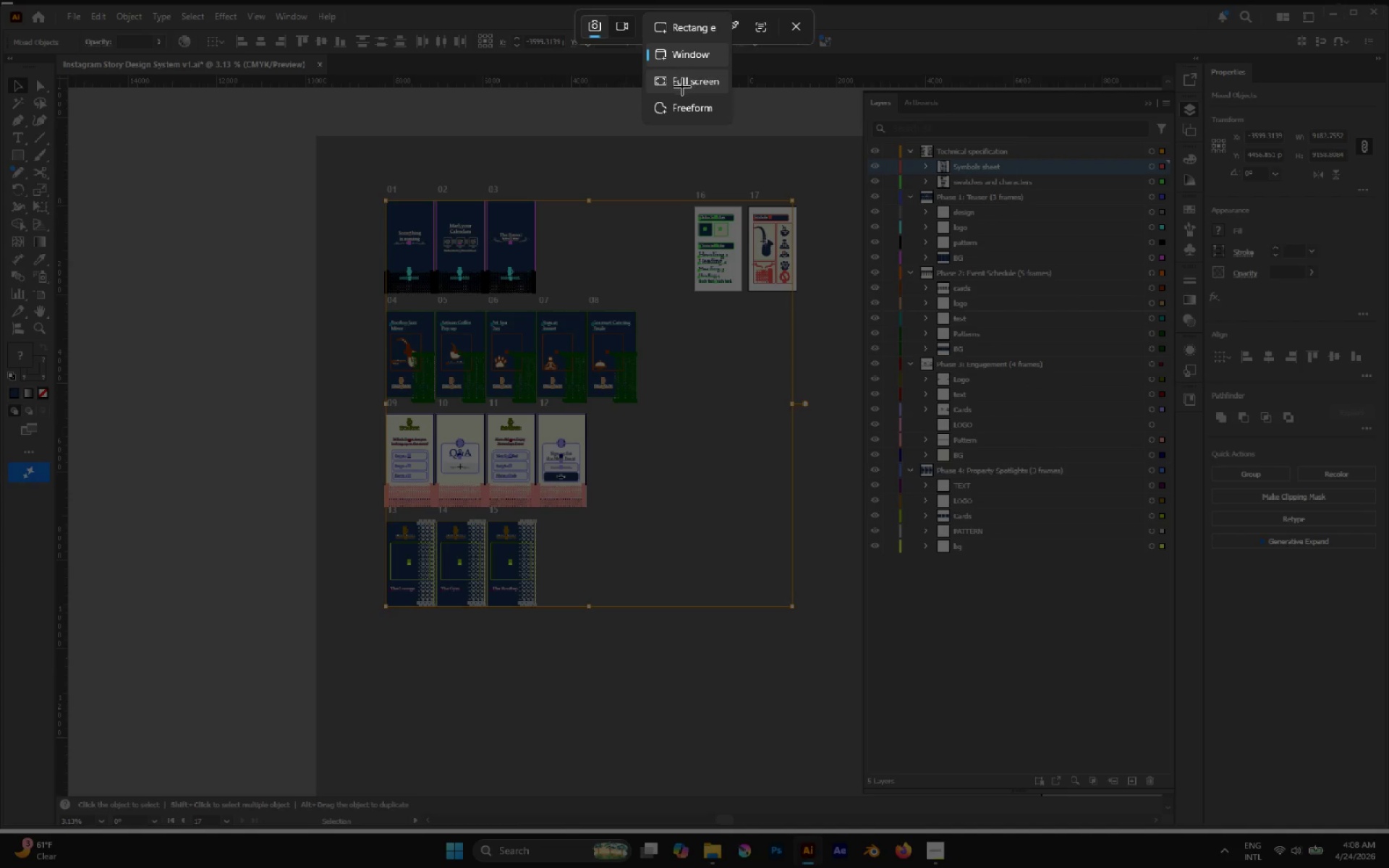 